 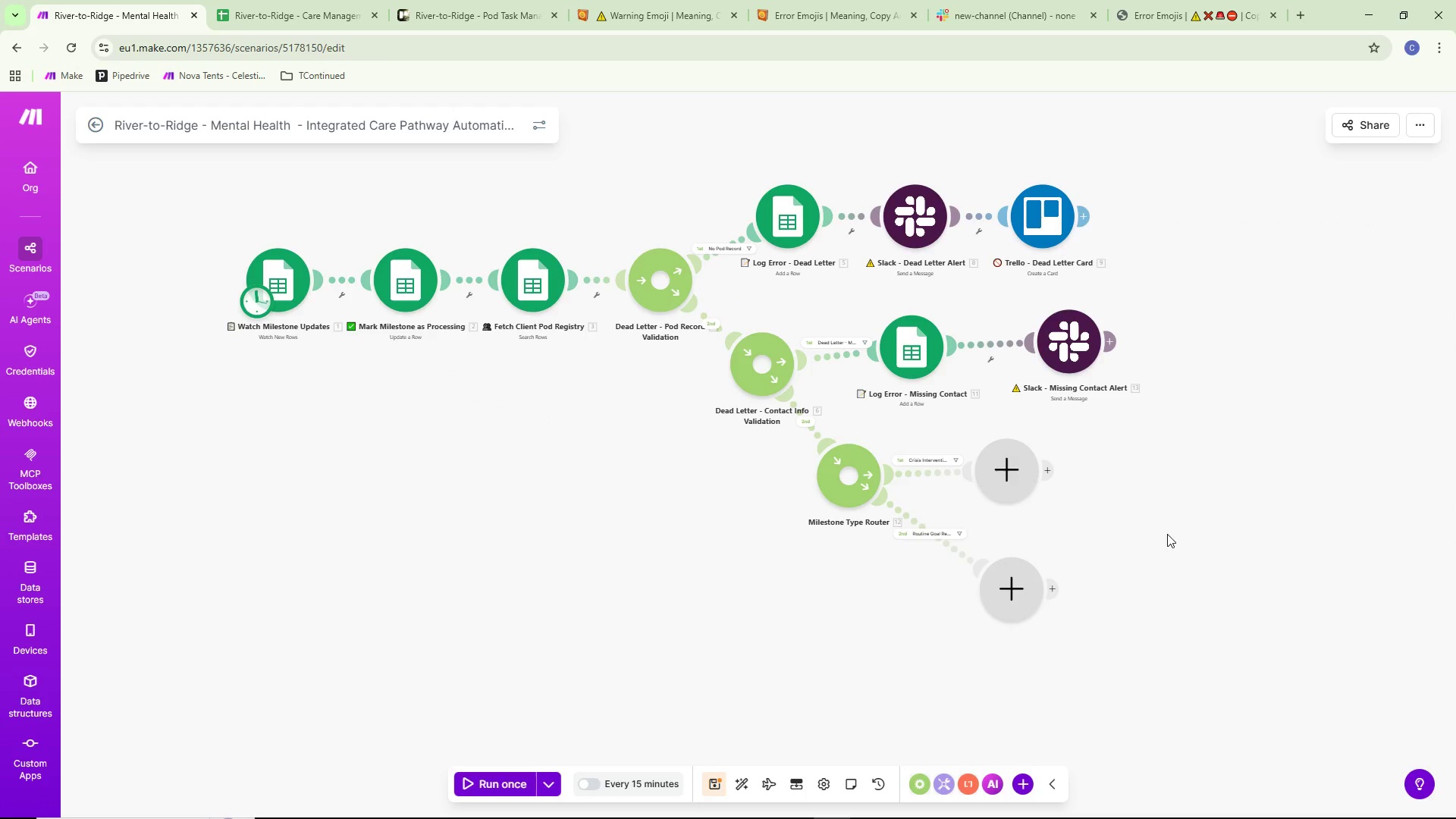 
scroll: coordinate [1167, 522], scroll_direction: up, amount: 2.0
 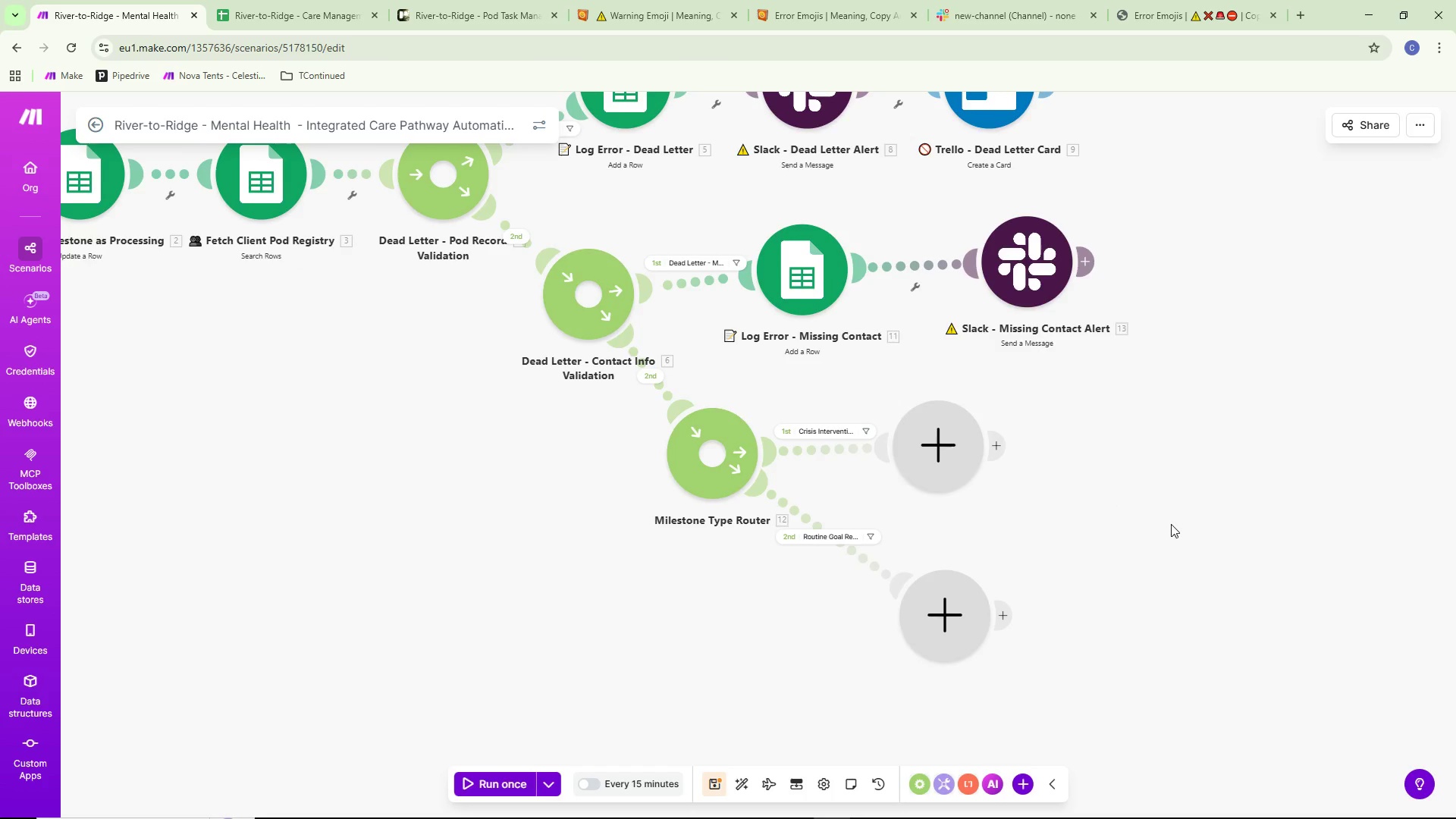 
left_click_drag(start_coordinate=[1169, 524], to_coordinate=[1341, 655])
 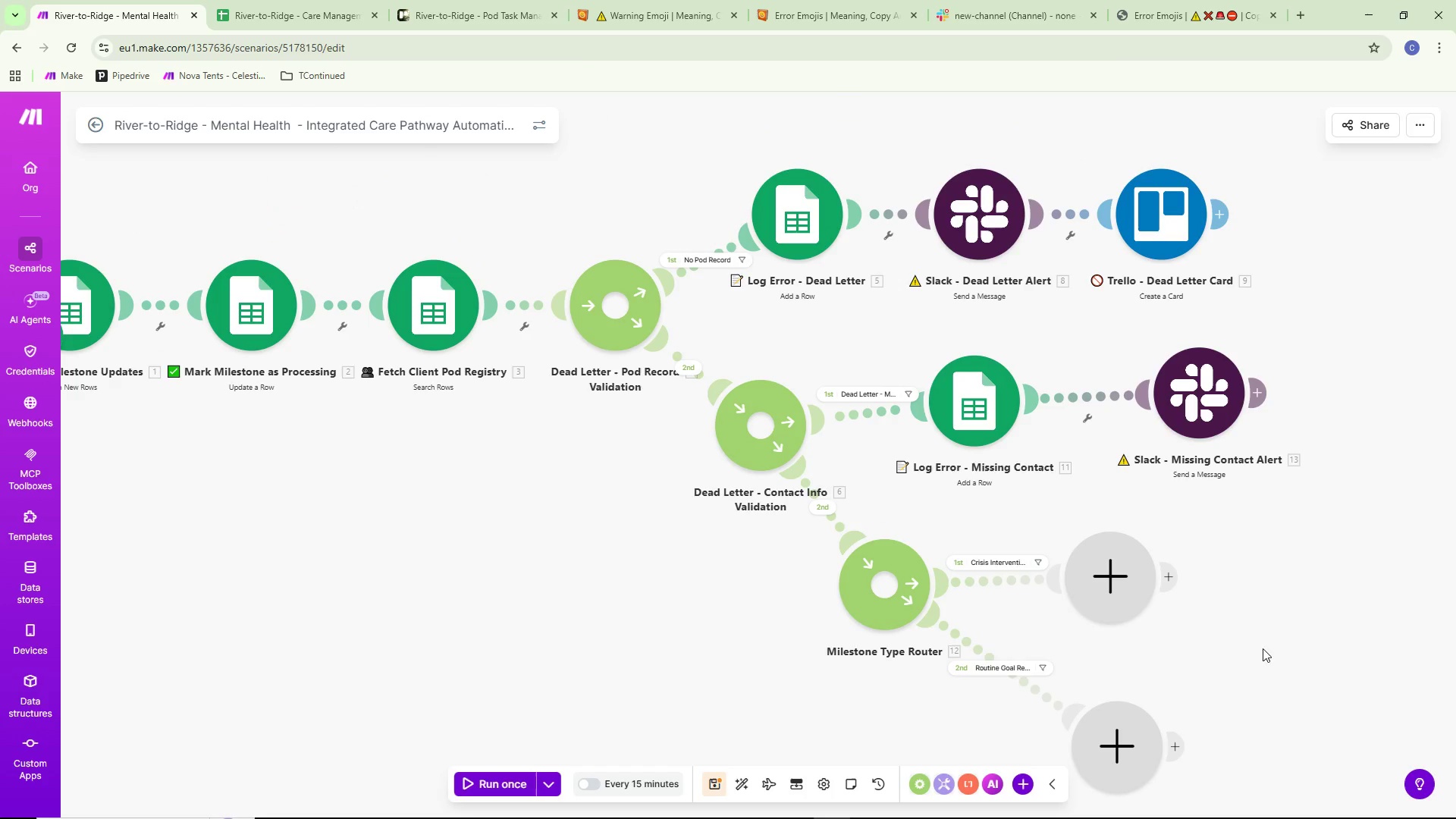 
left_click_drag(start_coordinate=[1254, 647], to_coordinate=[1306, 638])
 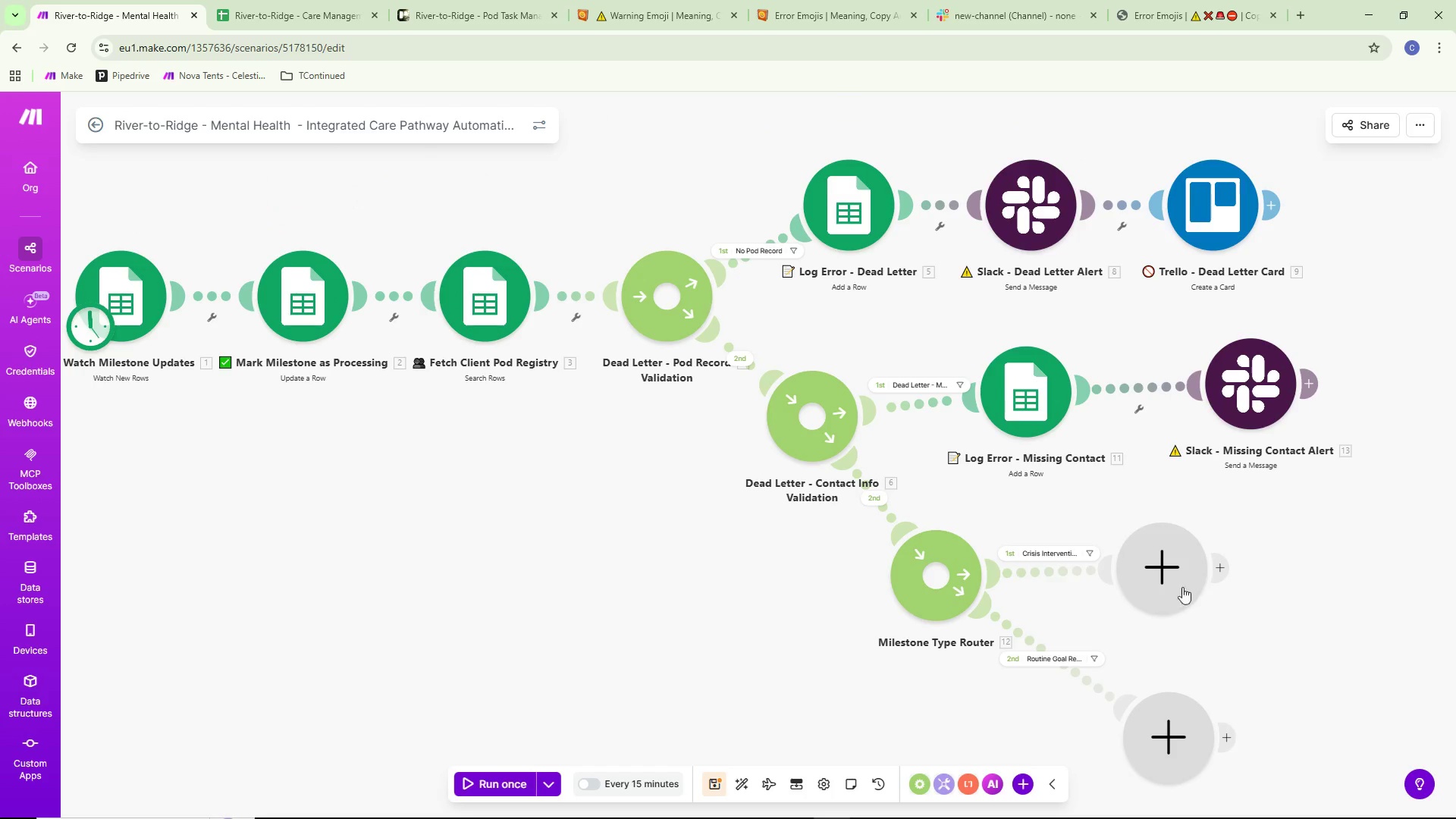 
left_click([1174, 582])
 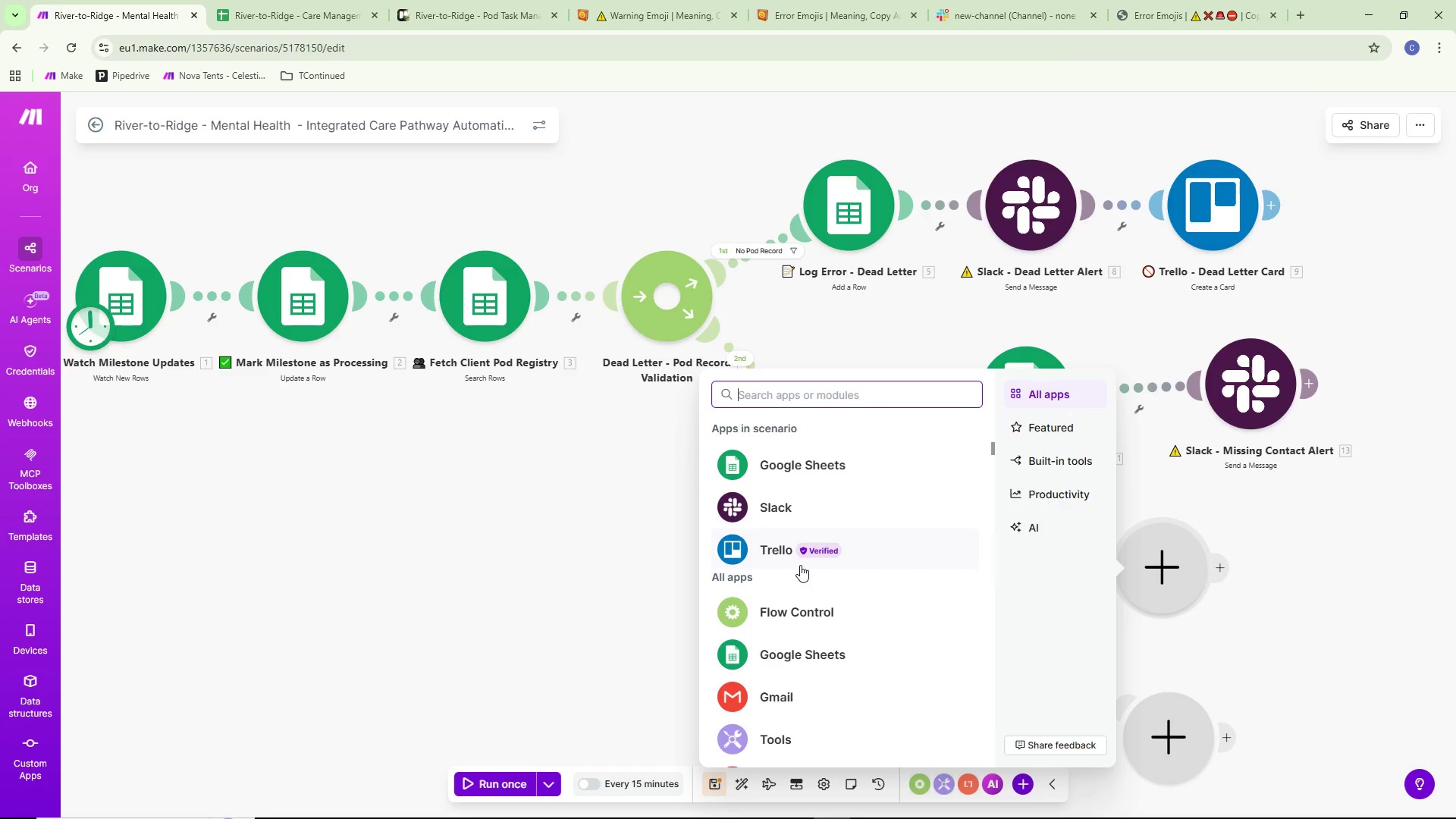 
wait(19.31)
 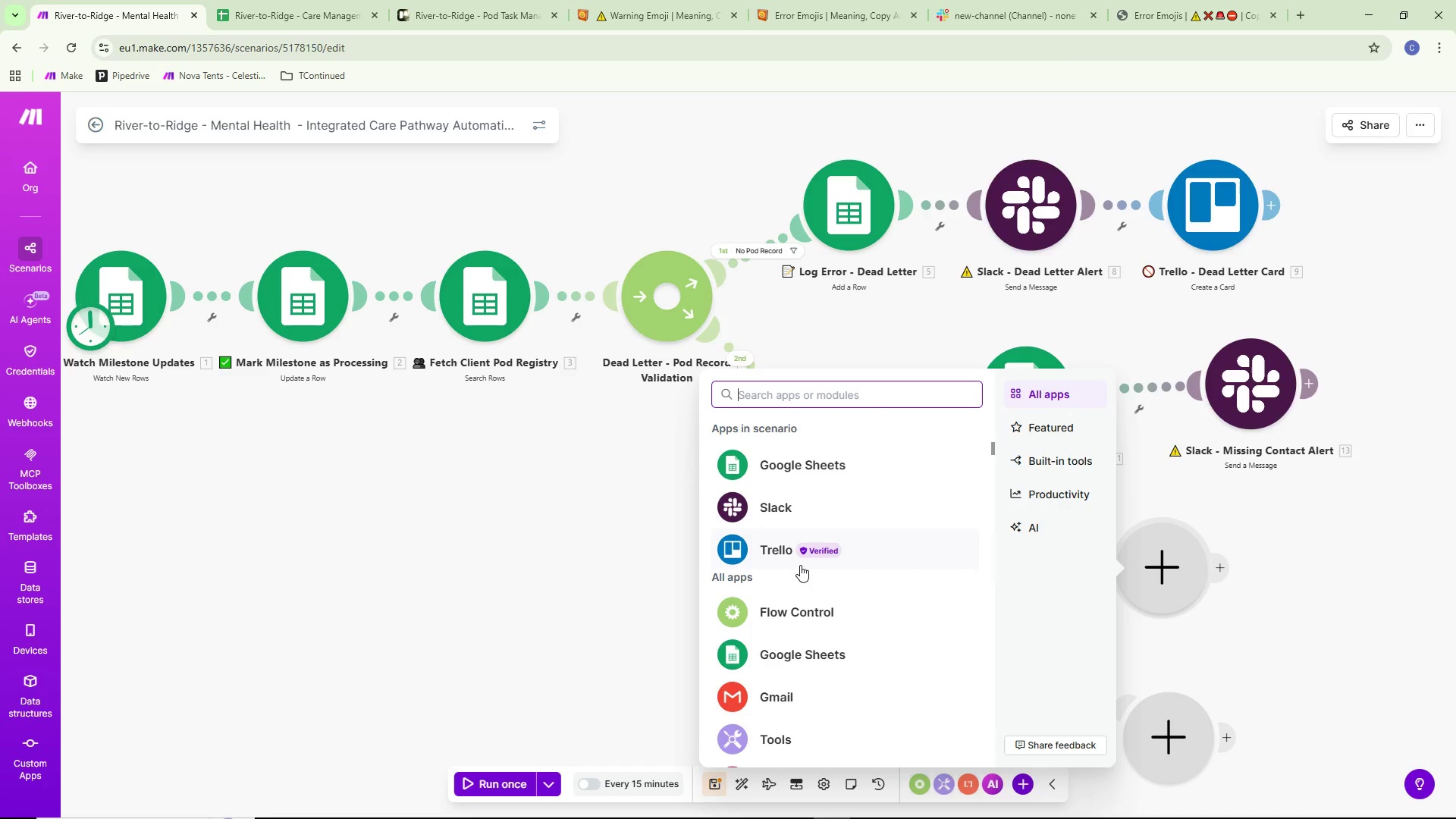 
left_click([799, 504])
 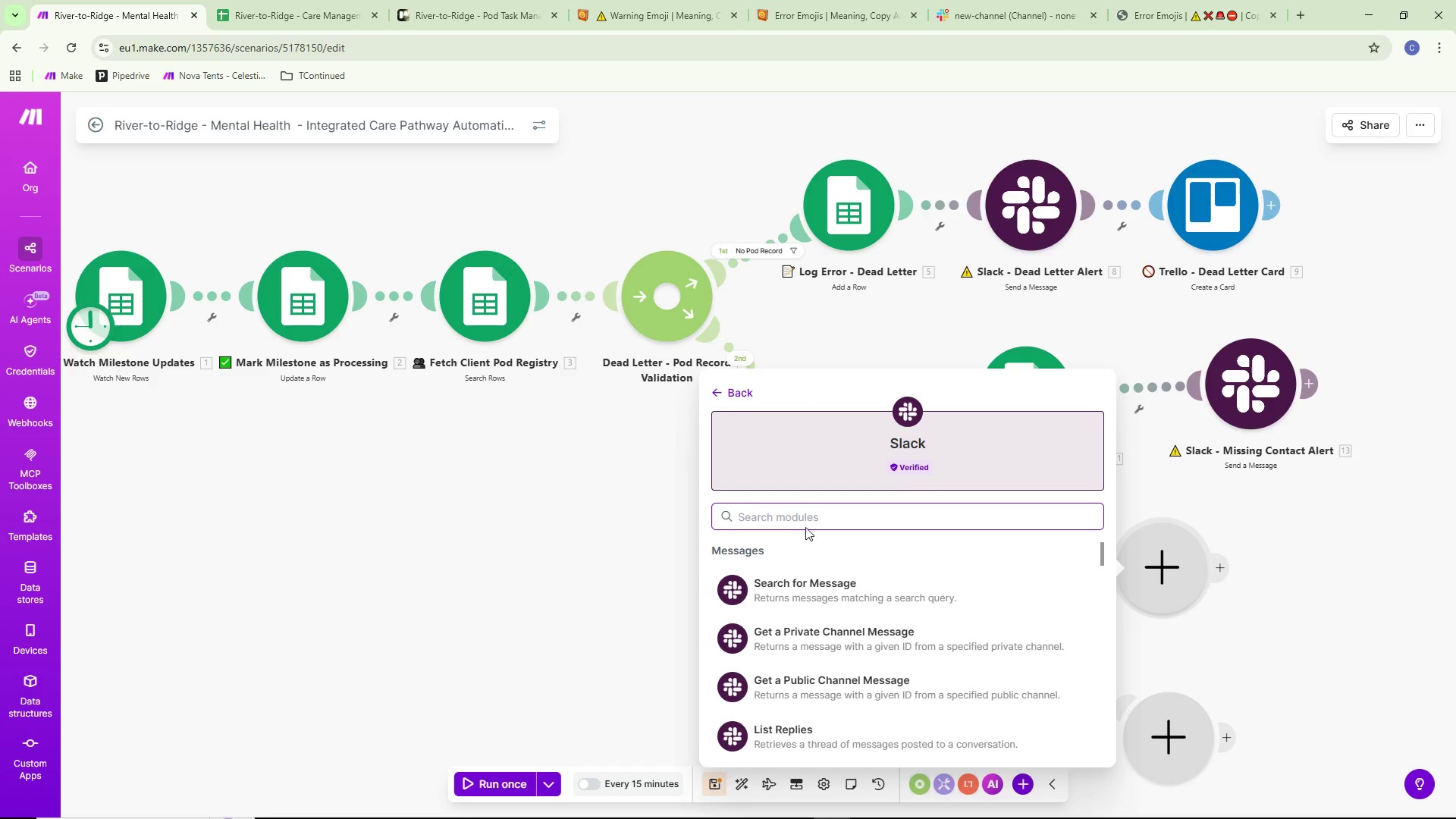 
left_click([806, 522])
 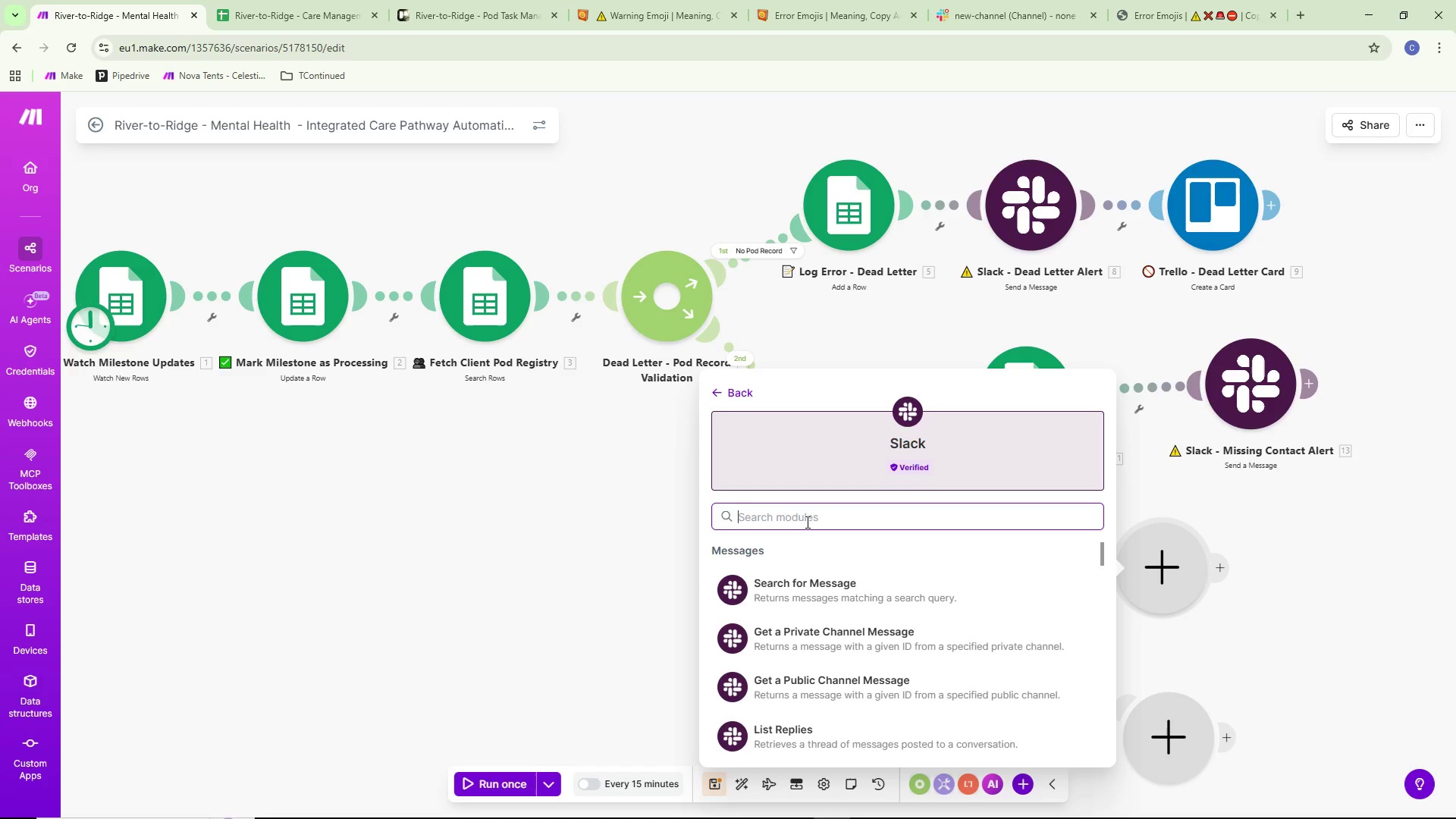 
type(send)
 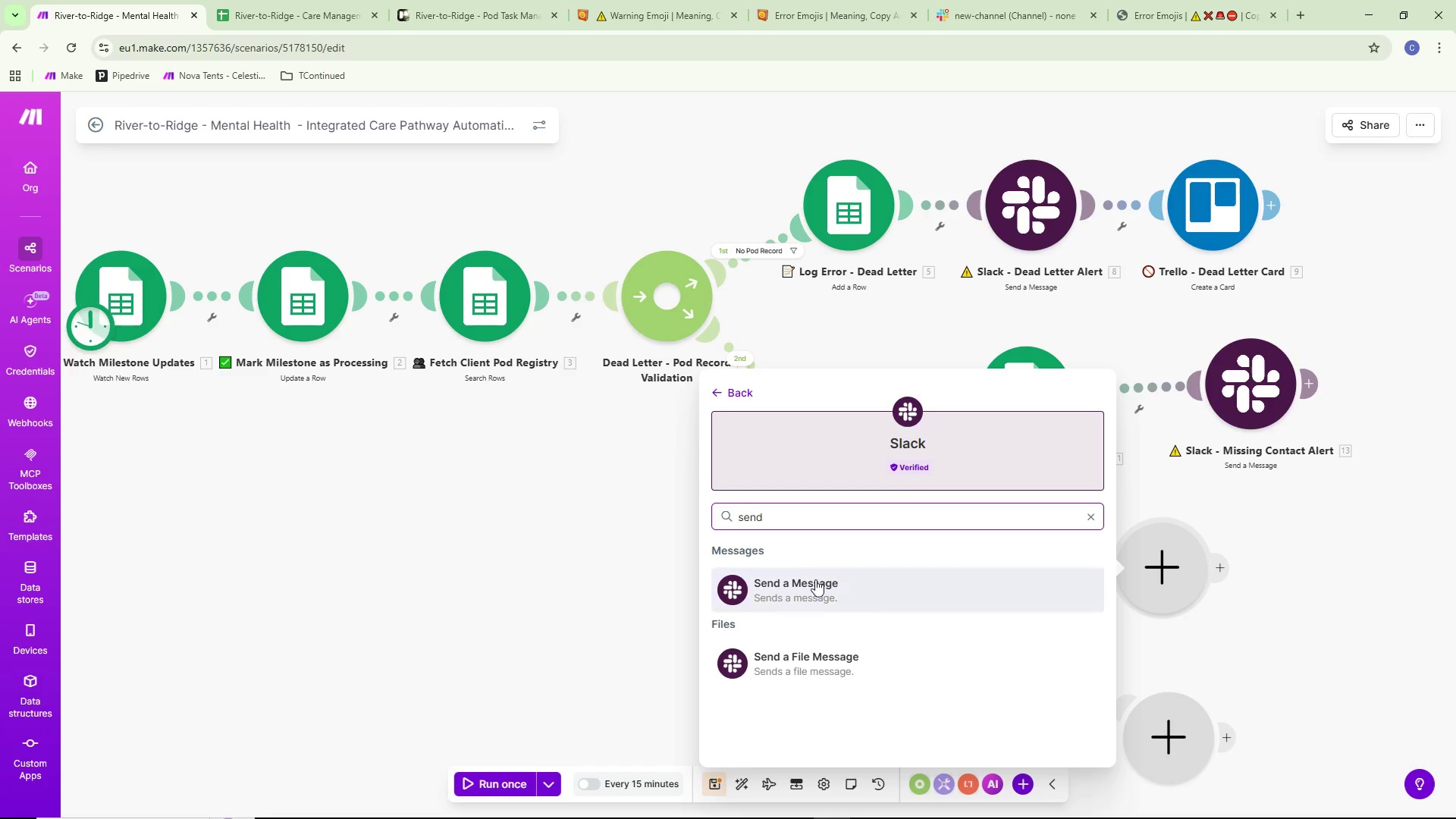 
left_click([815, 579])
 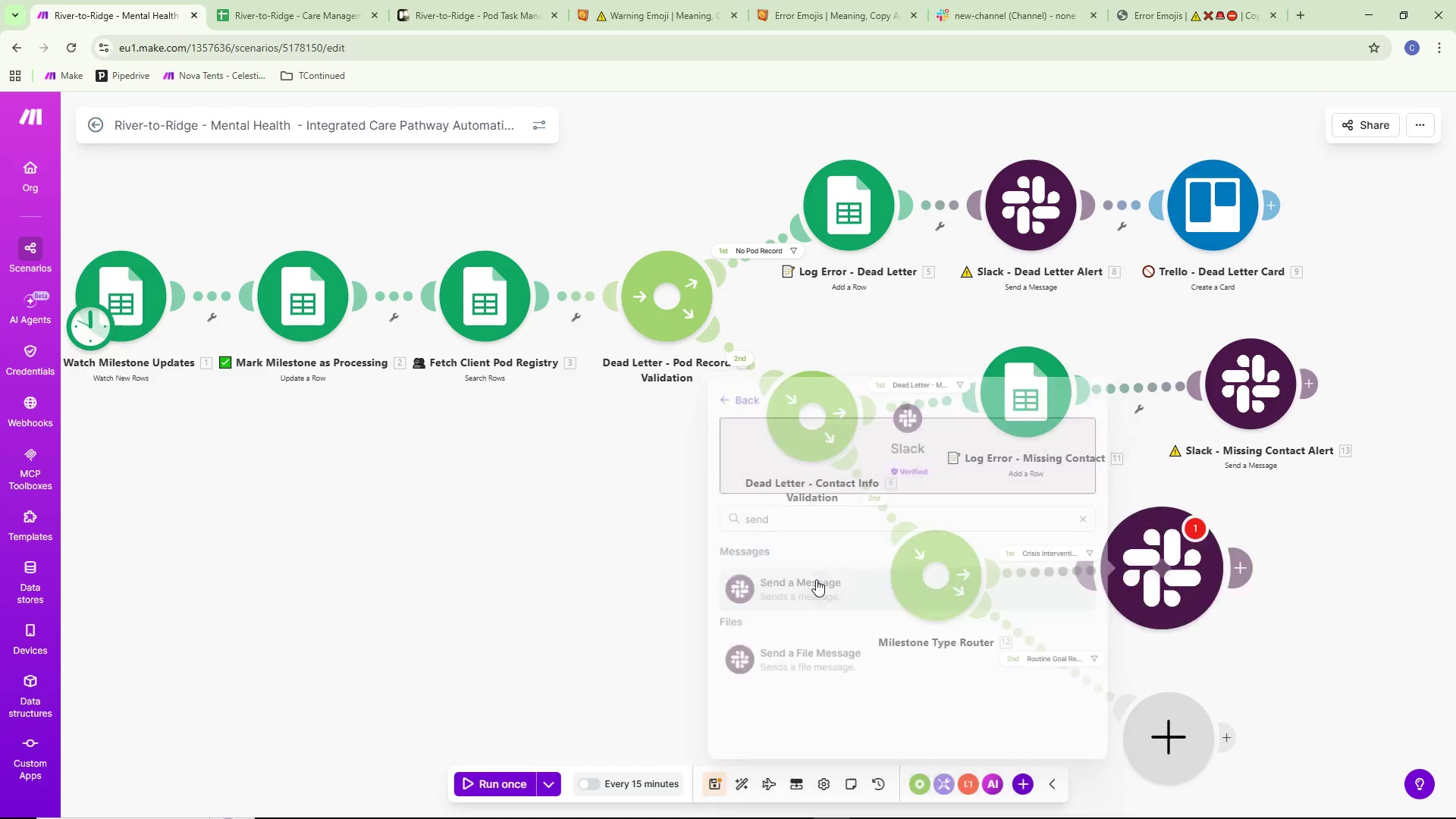 
mouse_move([881, 608])
 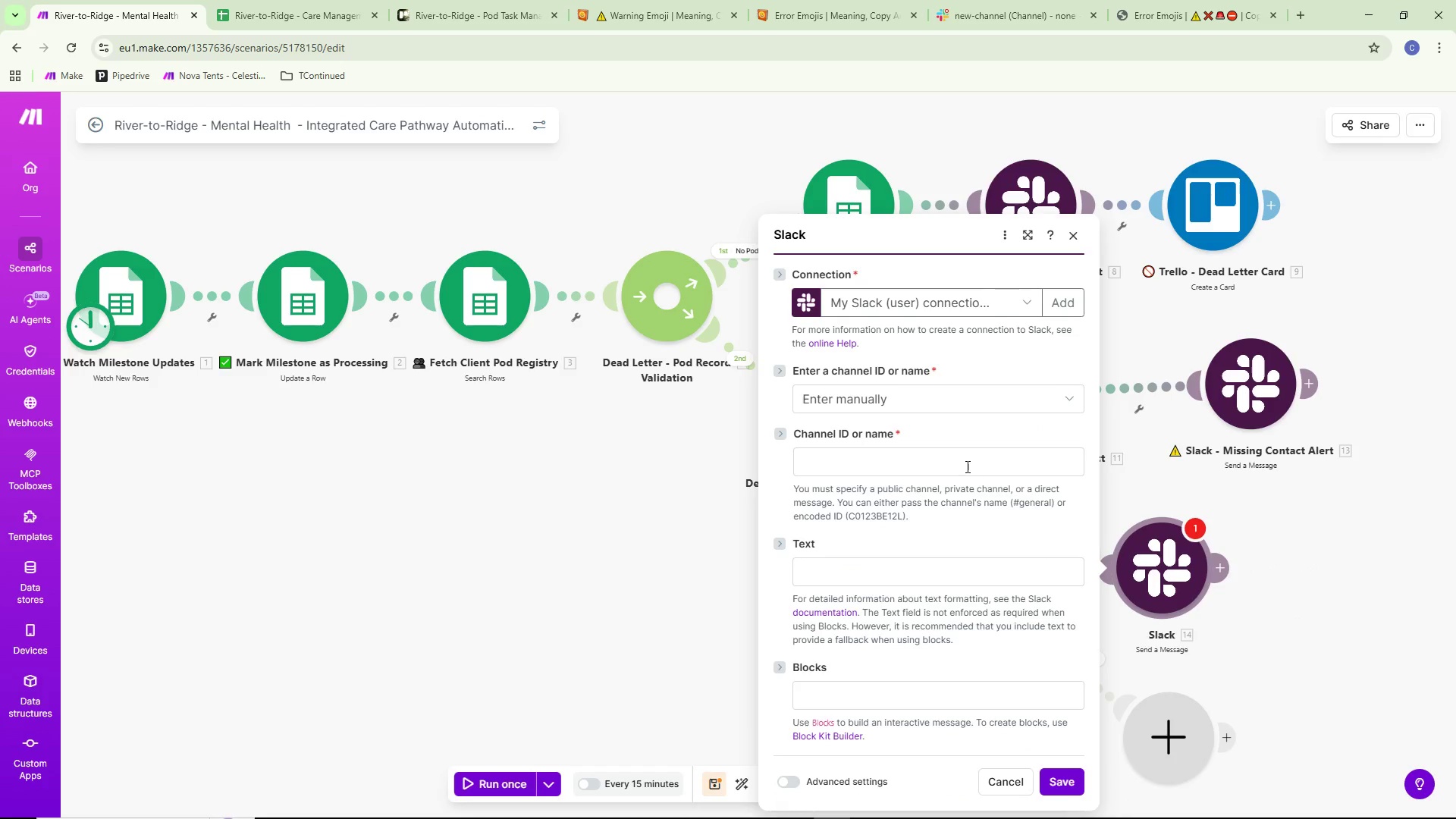 
left_click([946, 397])
 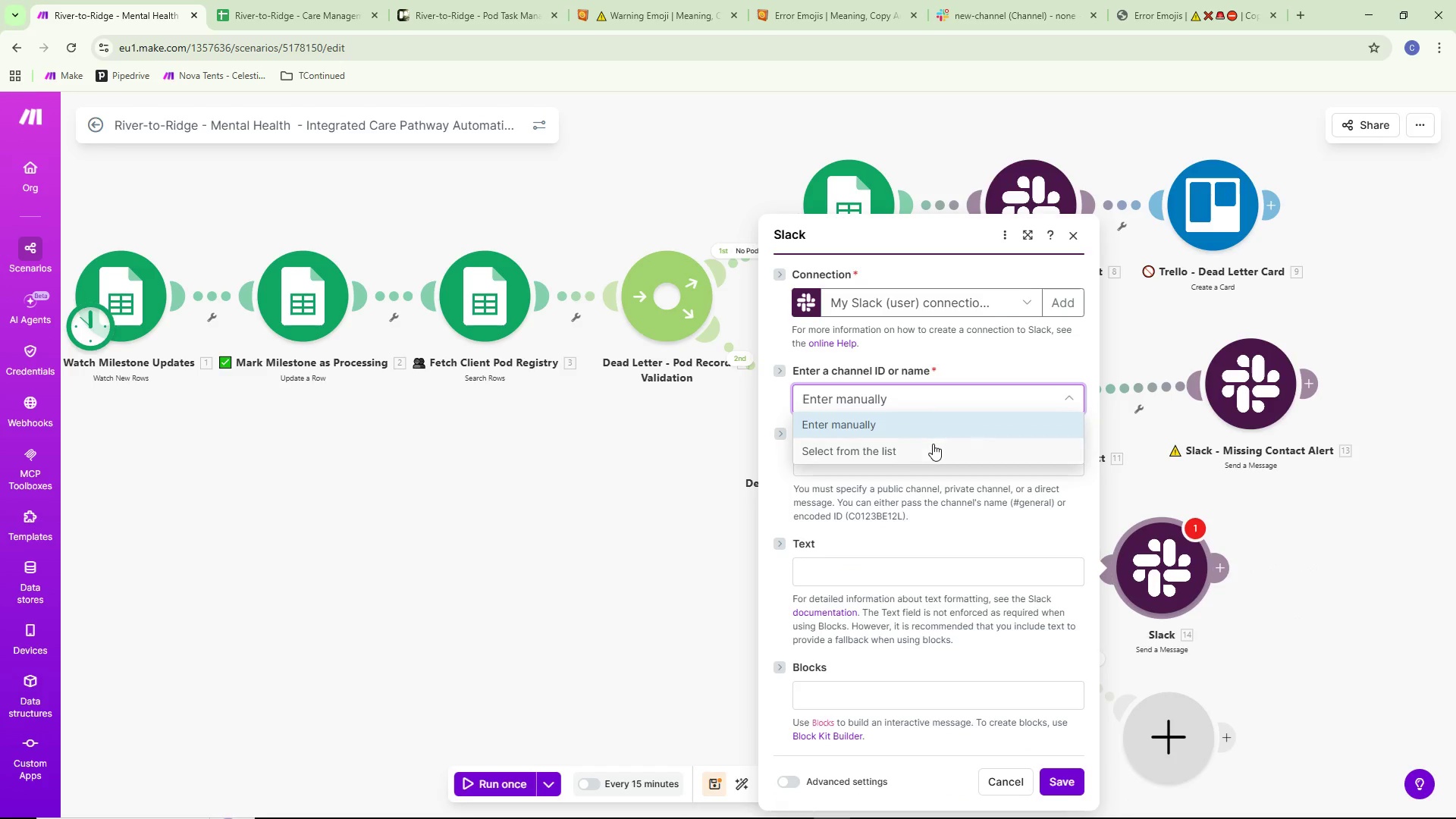 
left_click([920, 444])
 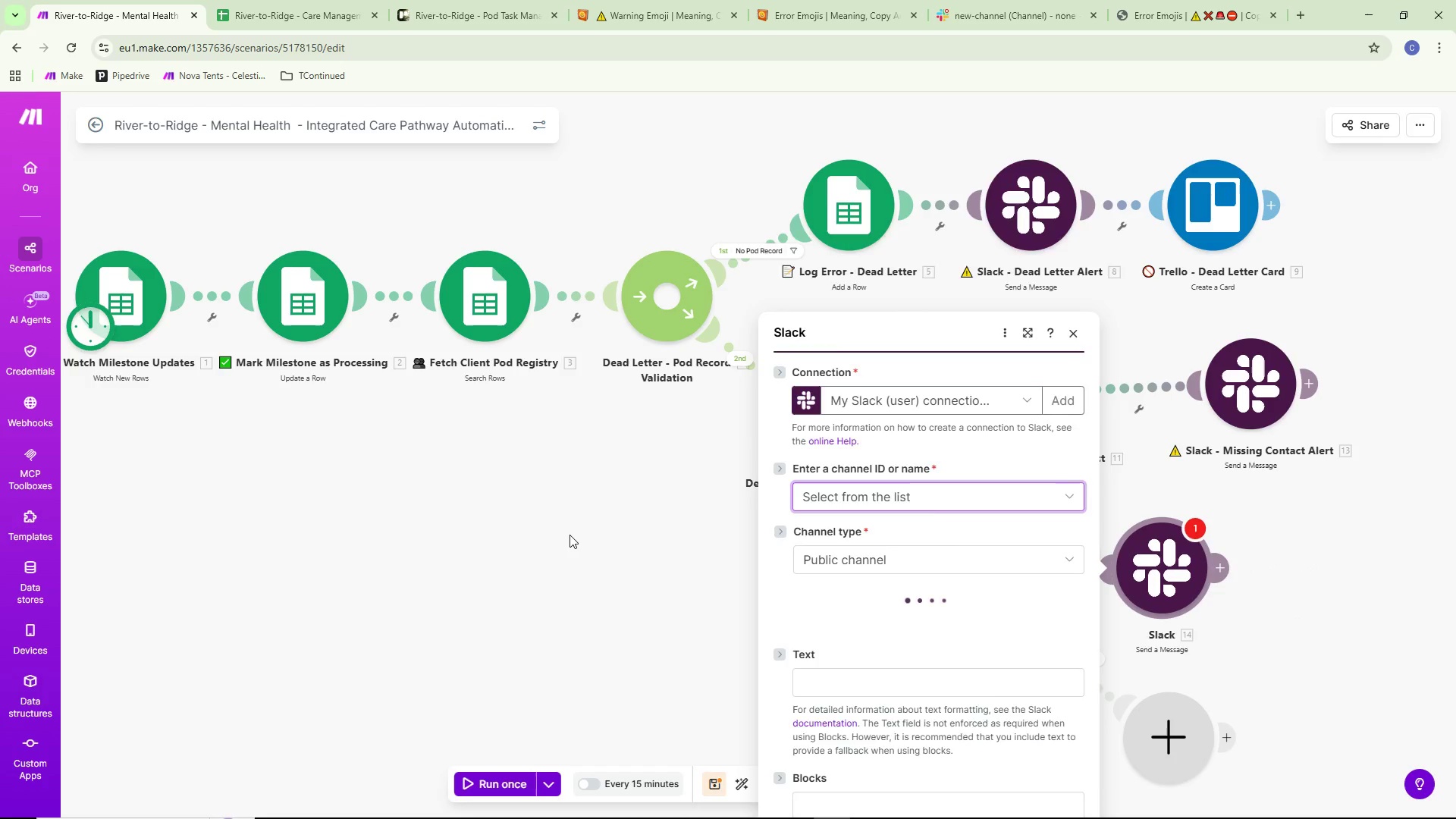 
scroll: coordinate [570, 535], scroll_direction: down, amount: 1.0
 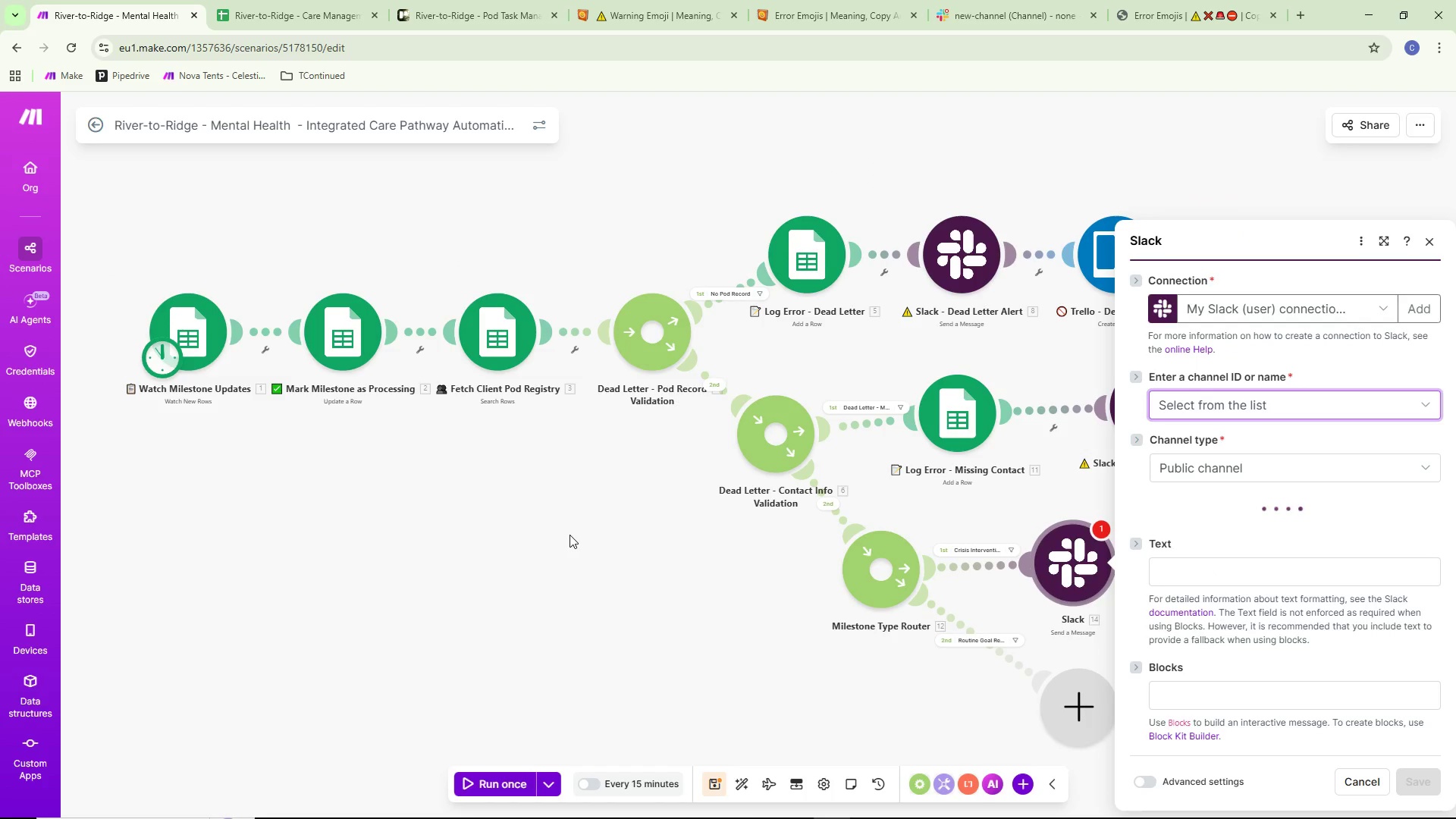 
left_click_drag(start_coordinate=[570, 535], to_coordinate=[312, 508])
 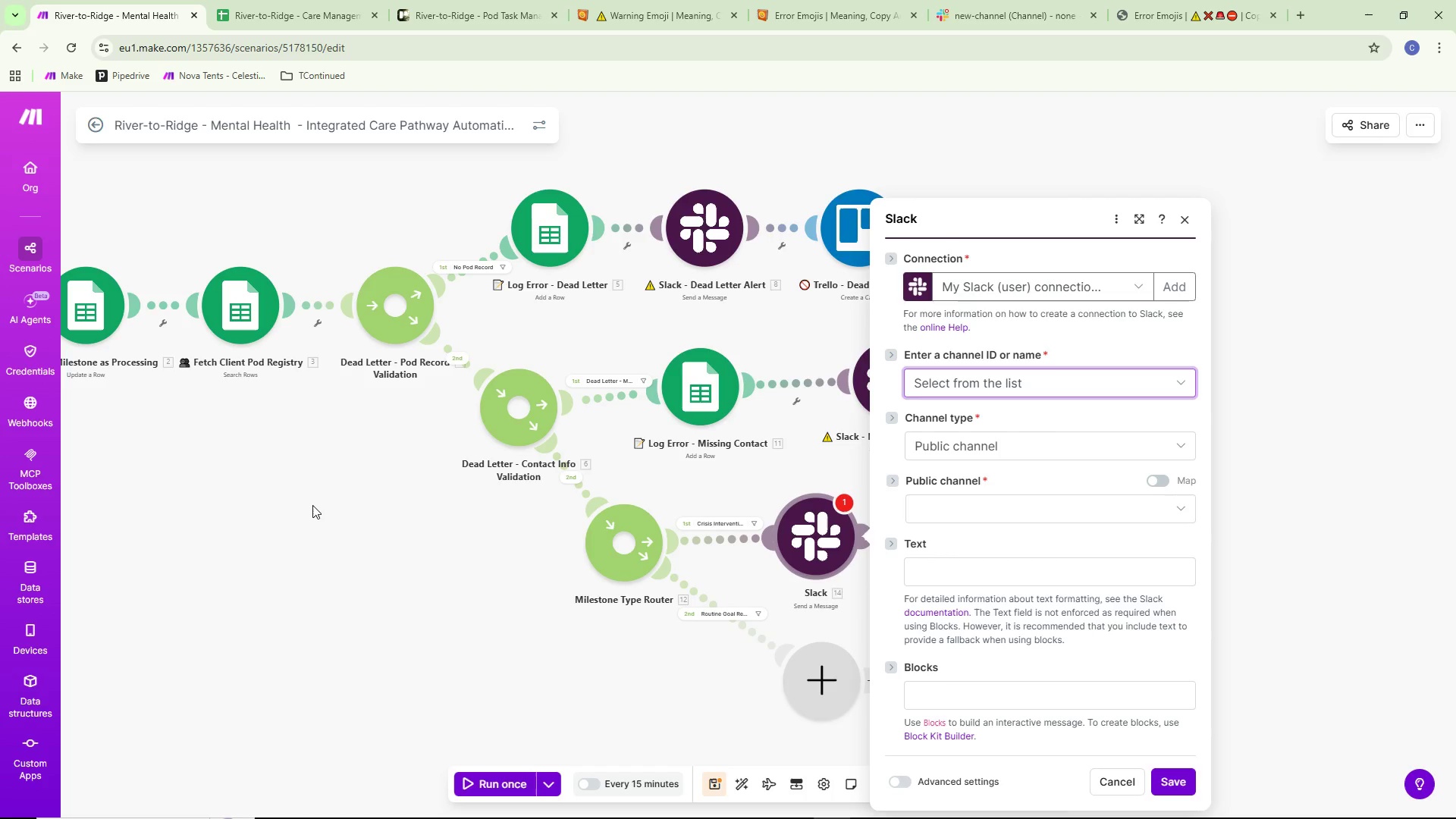 
wait(28.39)
 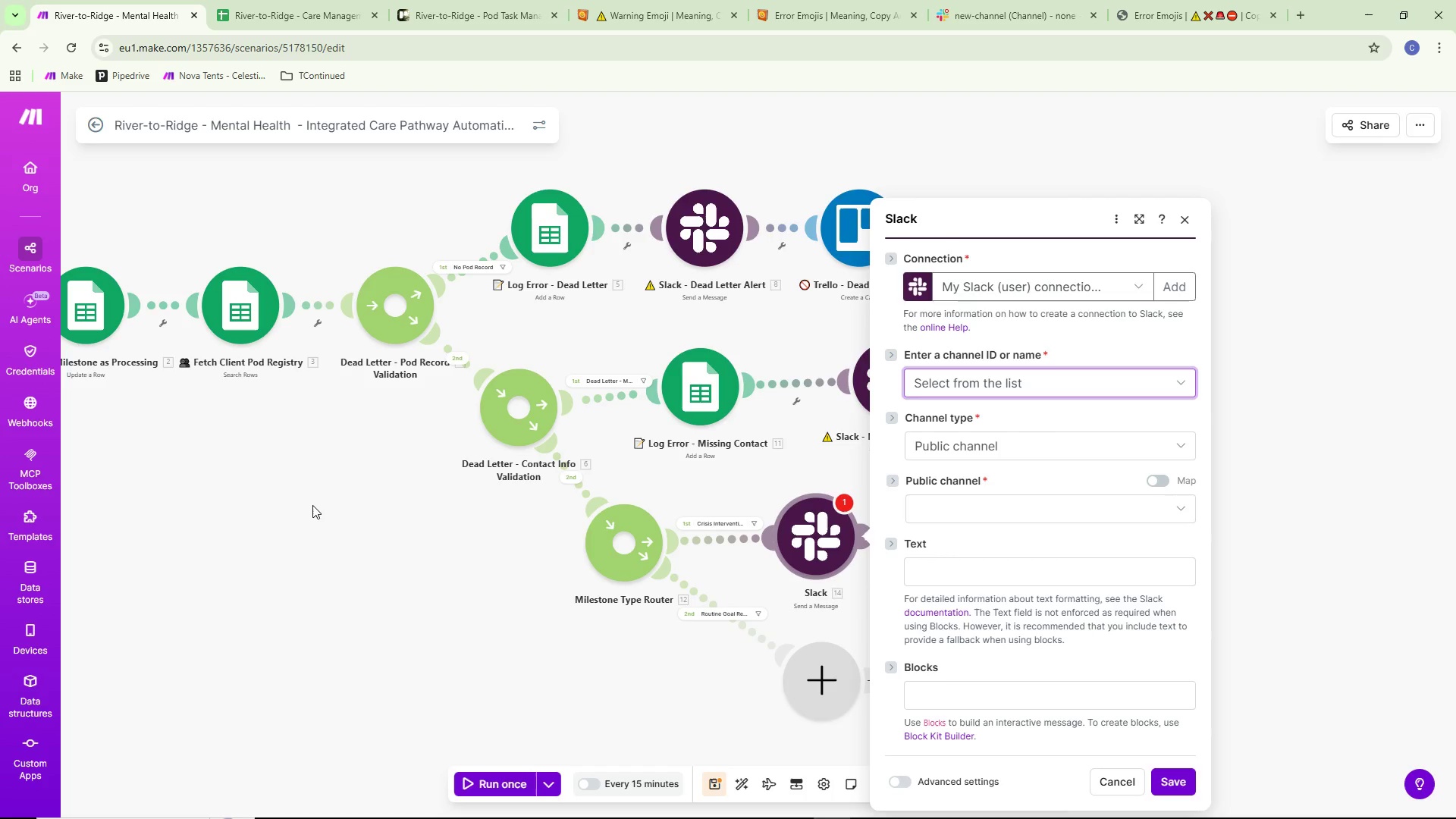 
key(Alt+AltLeft)
 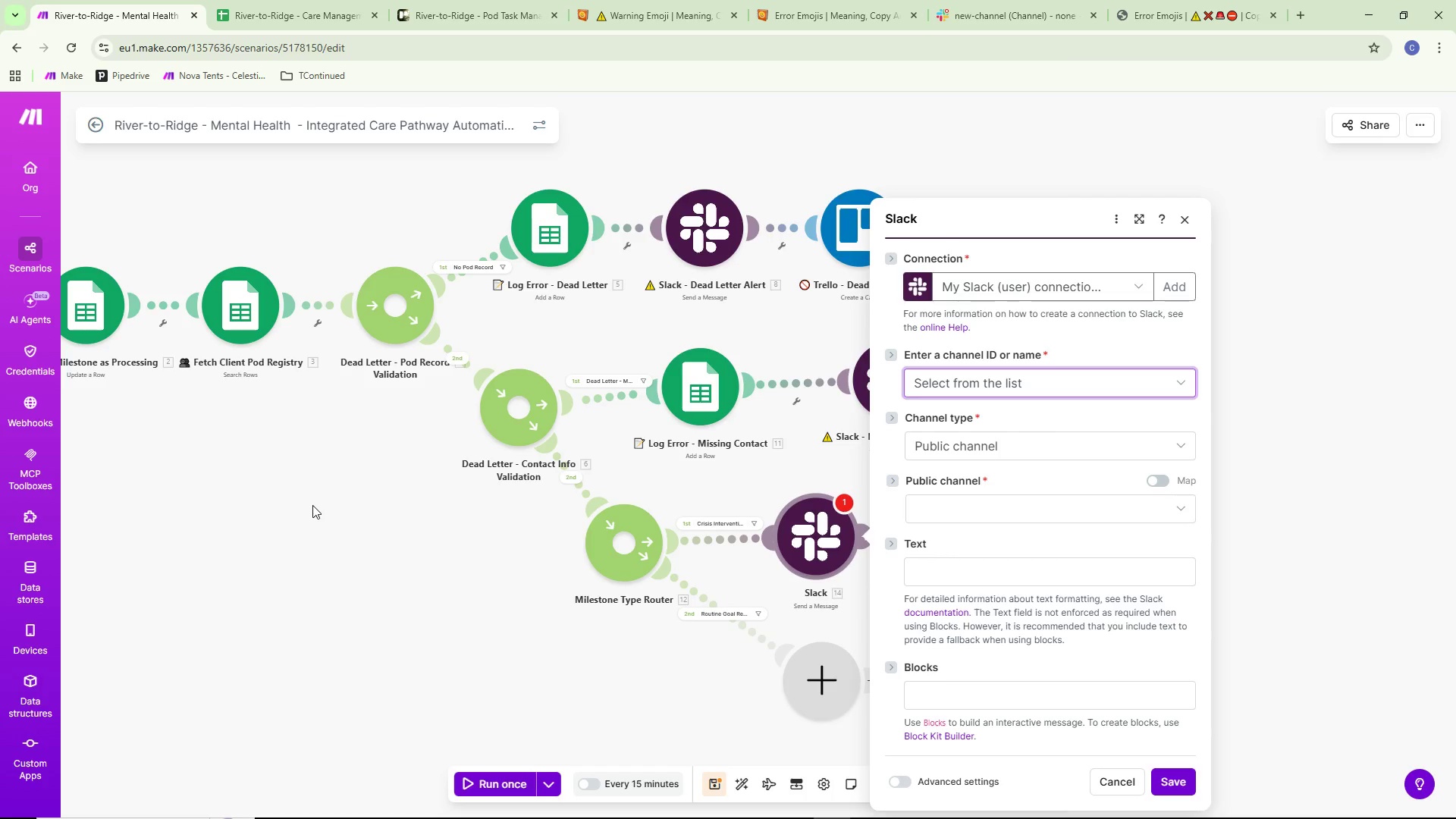 
key(Alt+Tab)